 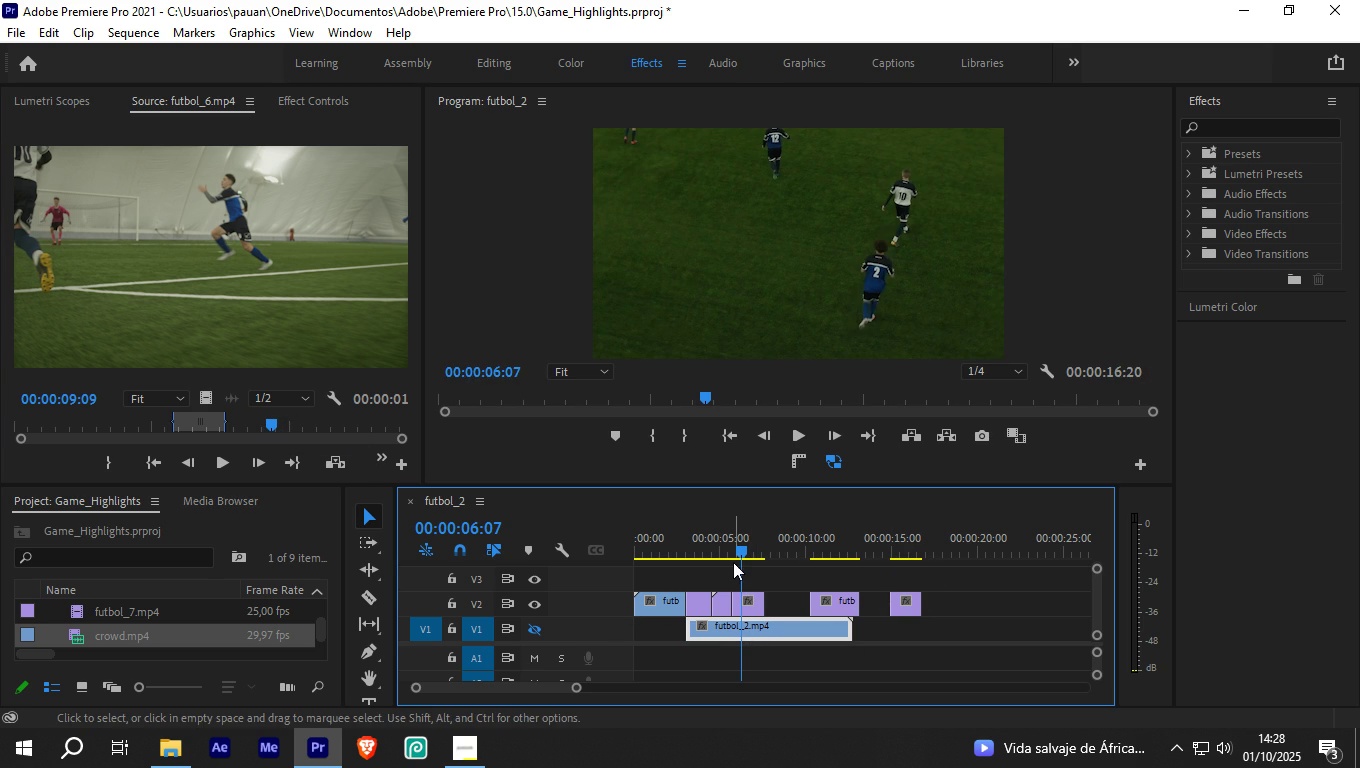 
key(C)
 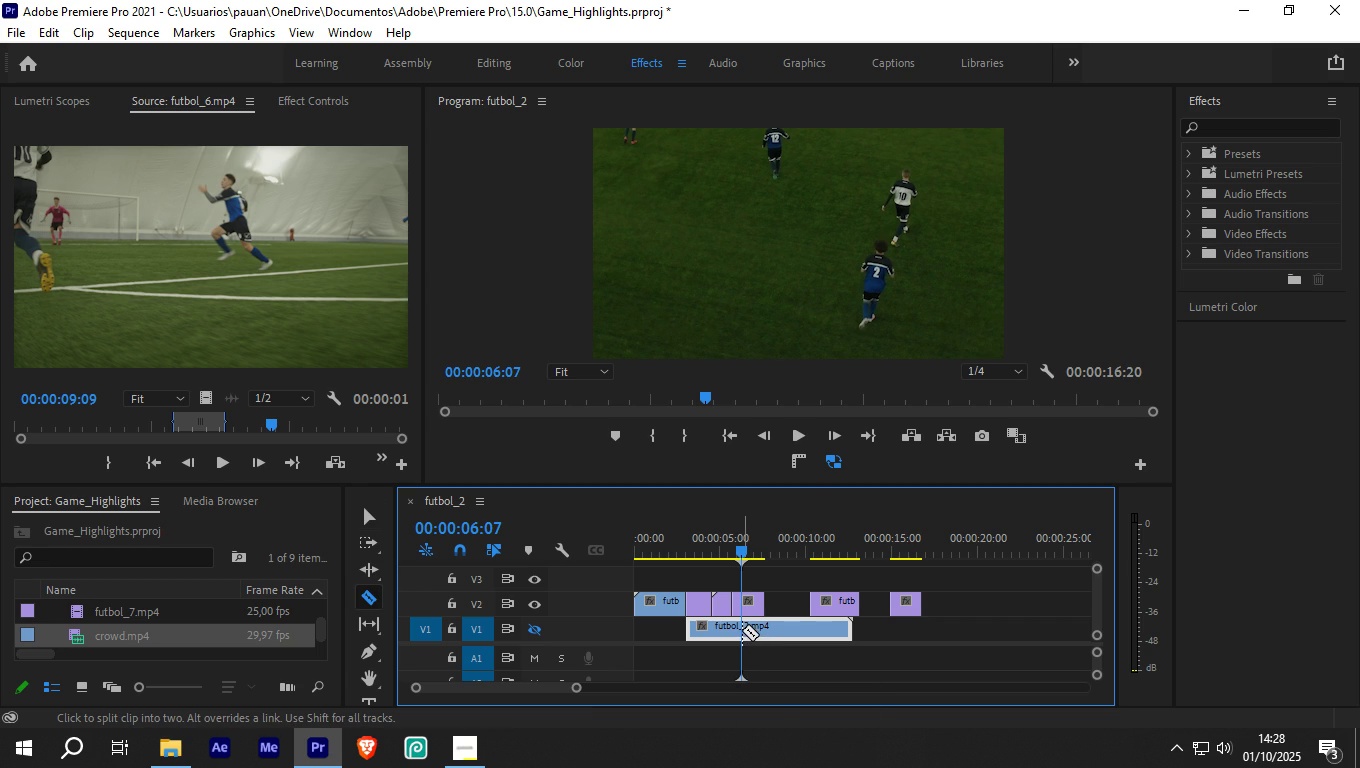 
left_click([742, 630])
 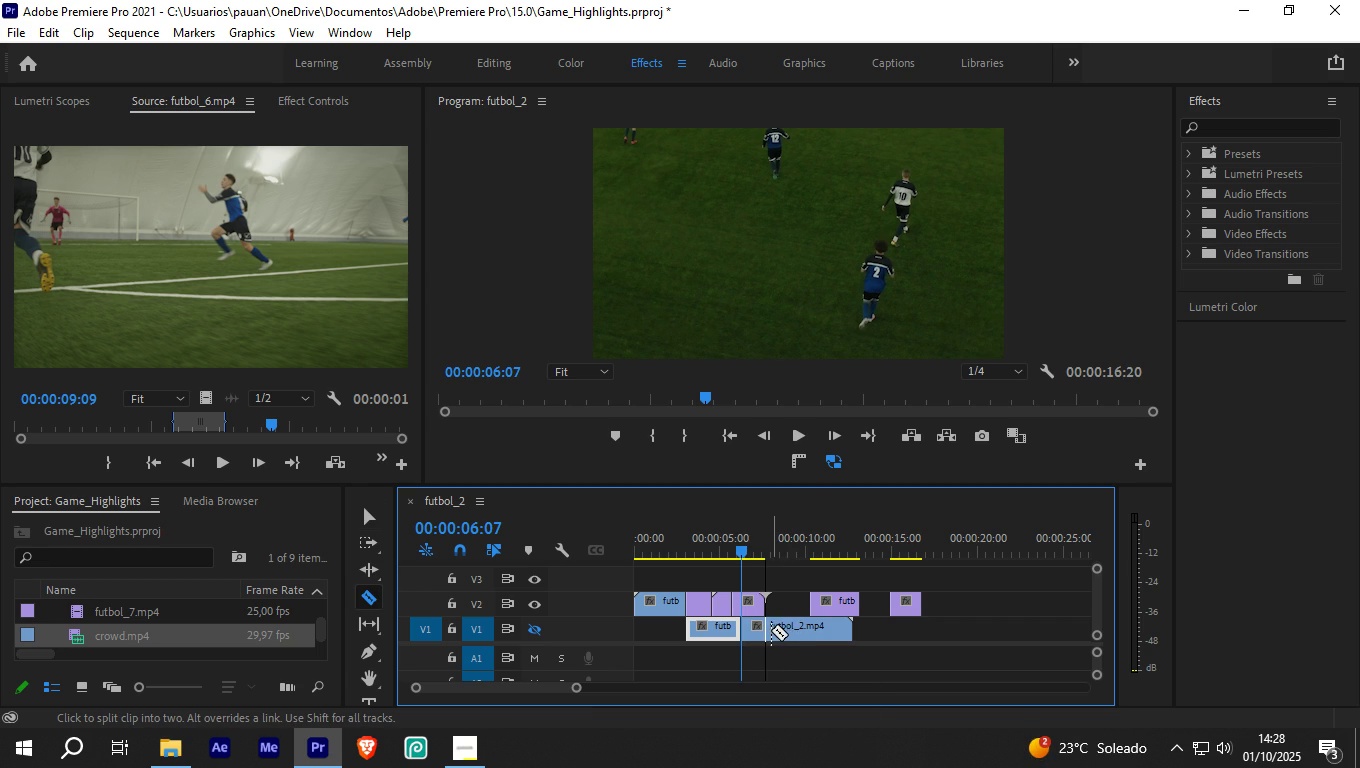 
left_click([789, 630])
 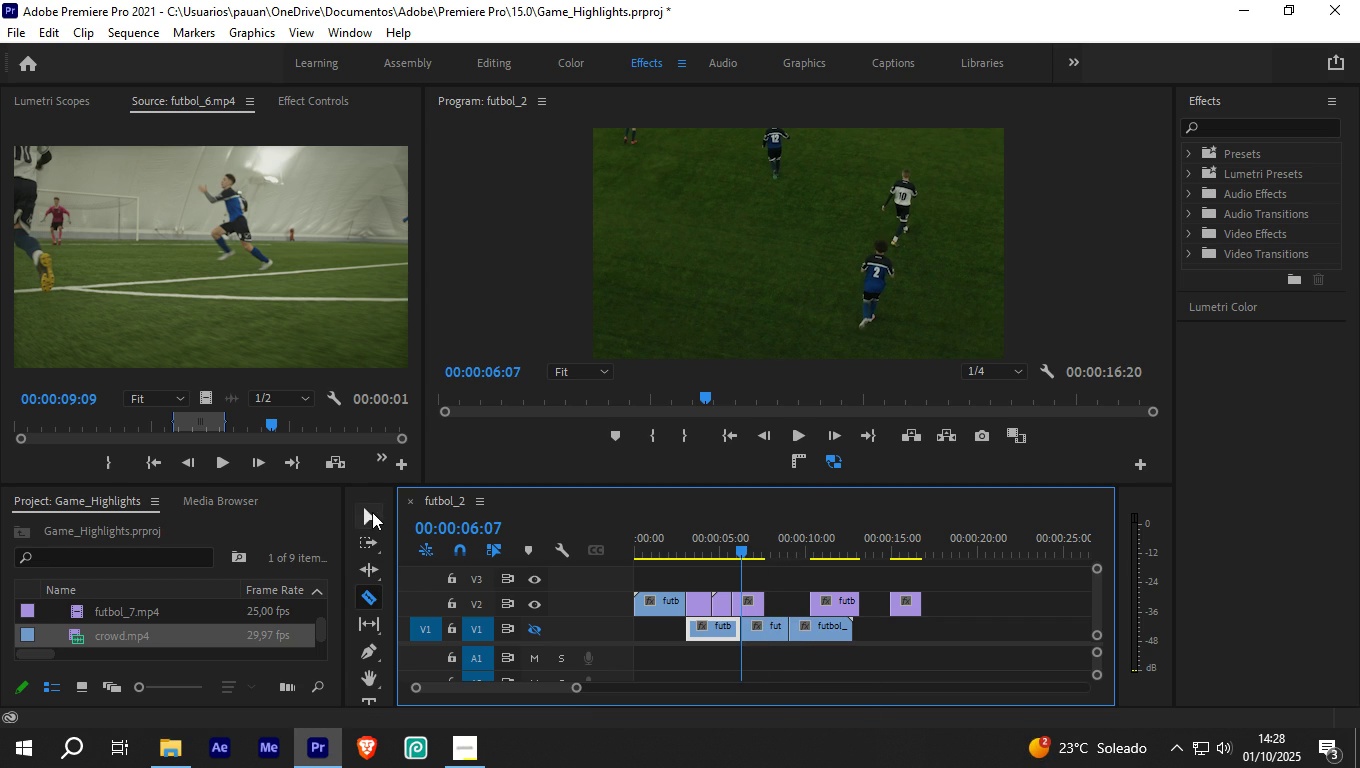 
key(V)